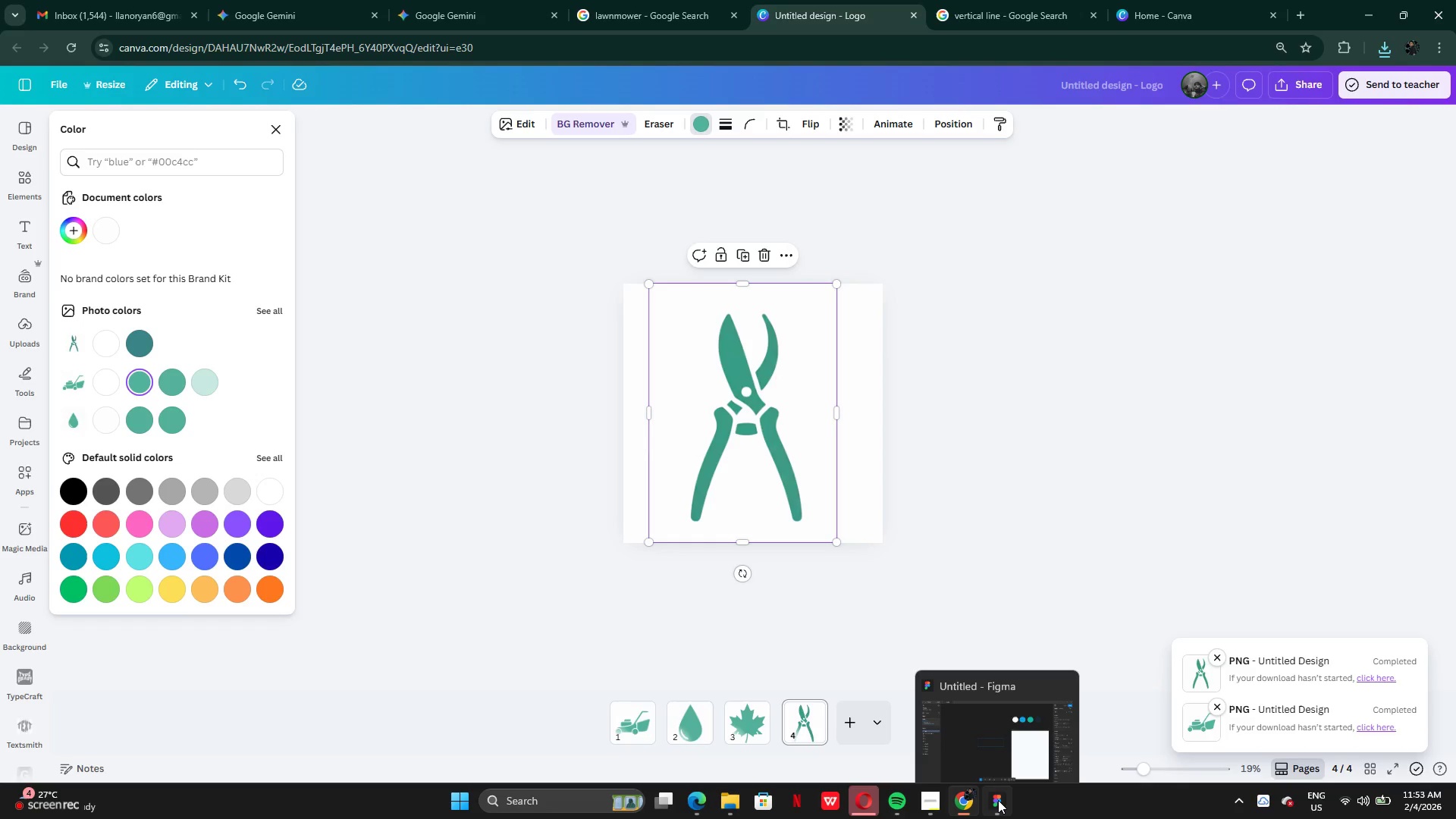 
left_click([930, 806])